 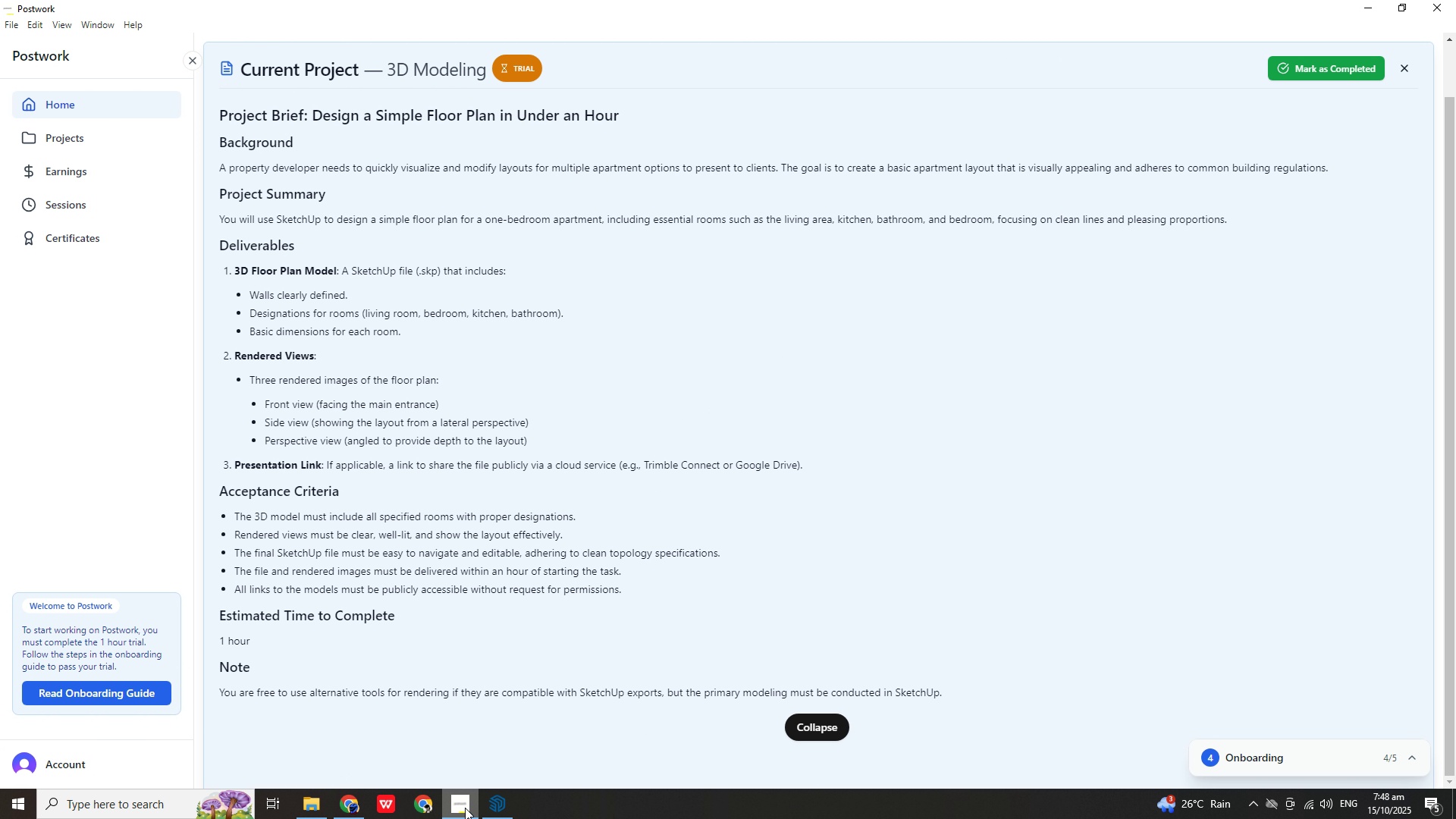 
left_click([794, 726])
 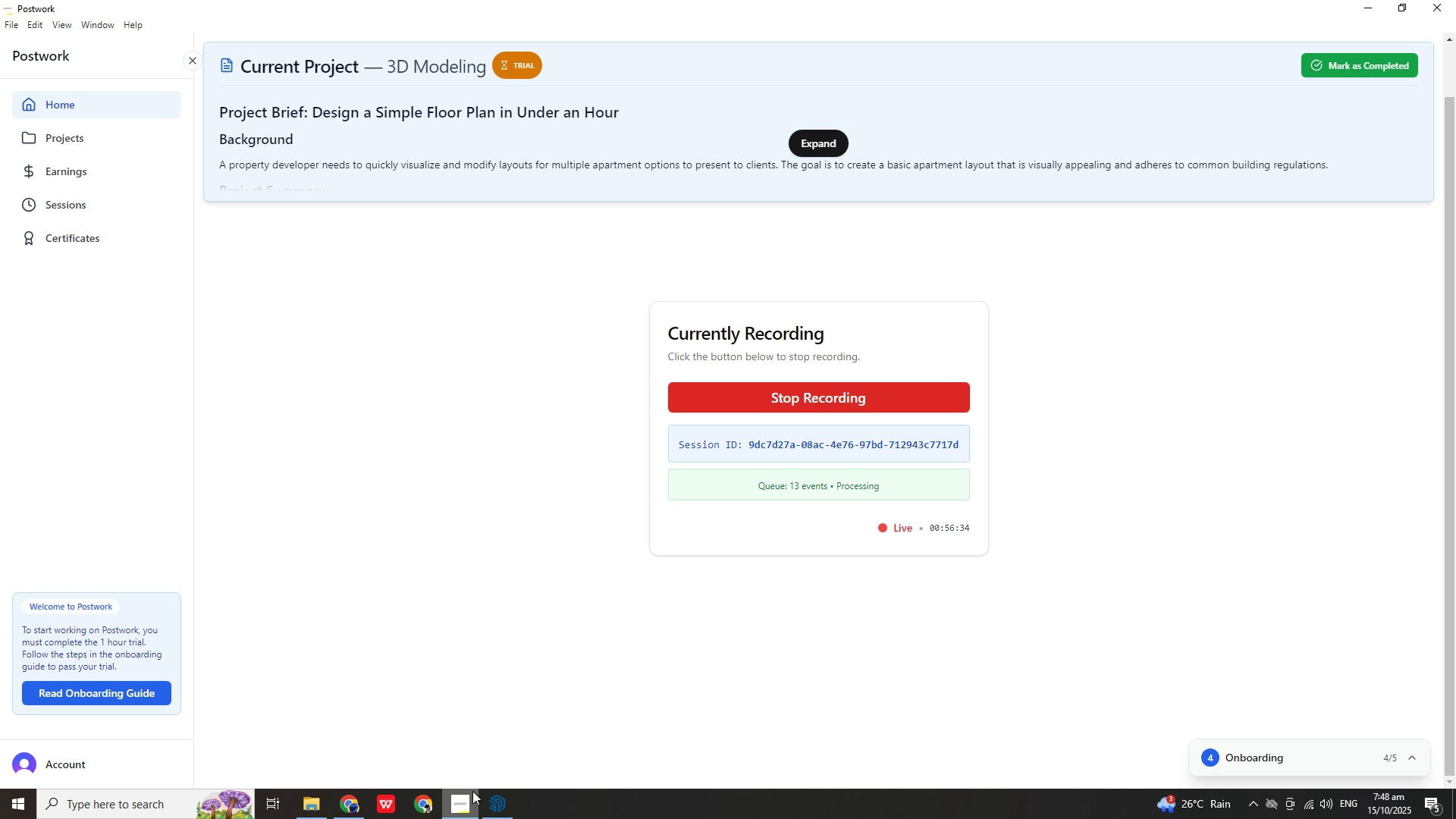 
left_click([490, 813])
 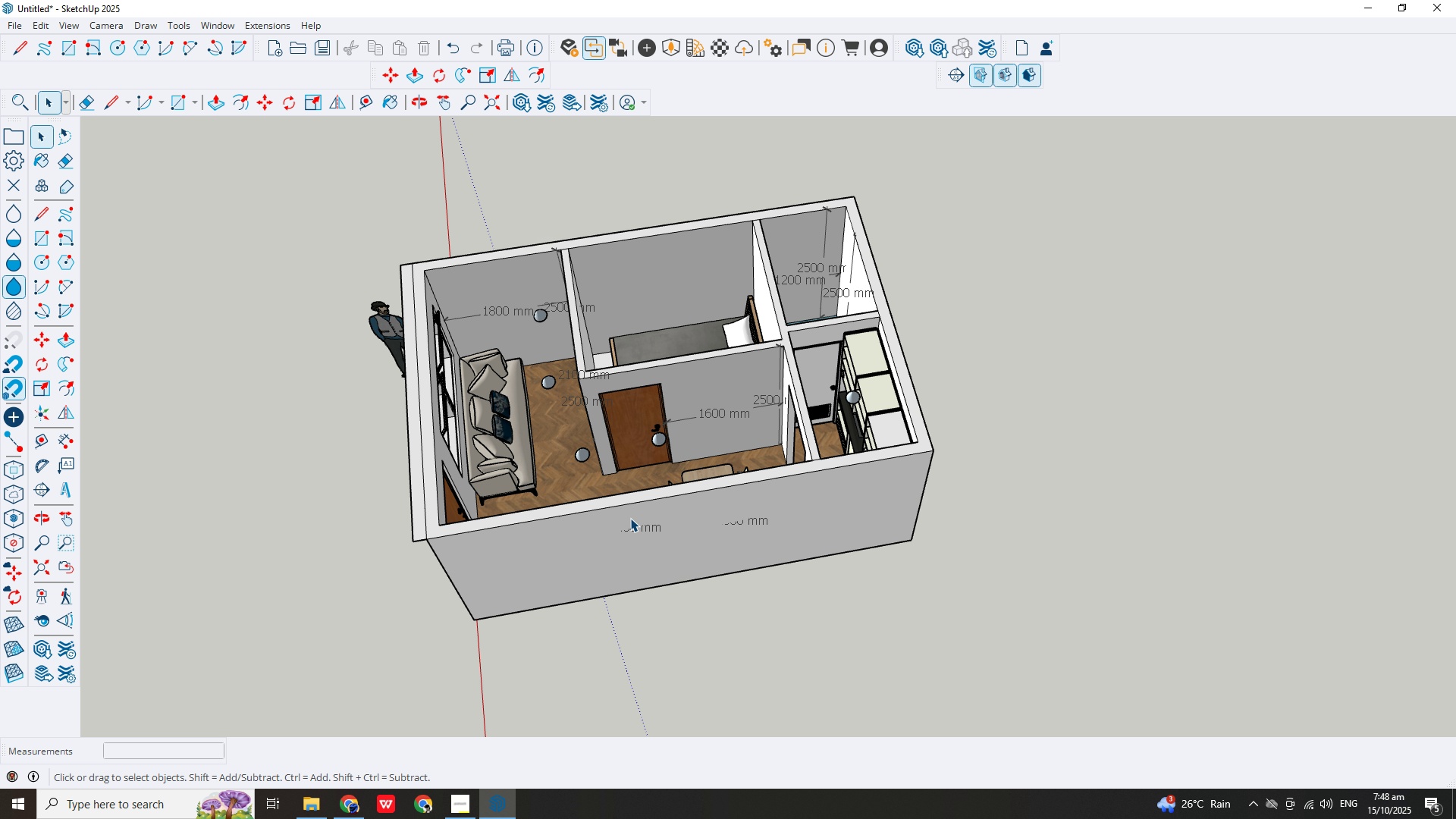 
scroll: coordinate [630, 519], scroll_direction: down, amount: 4.0
 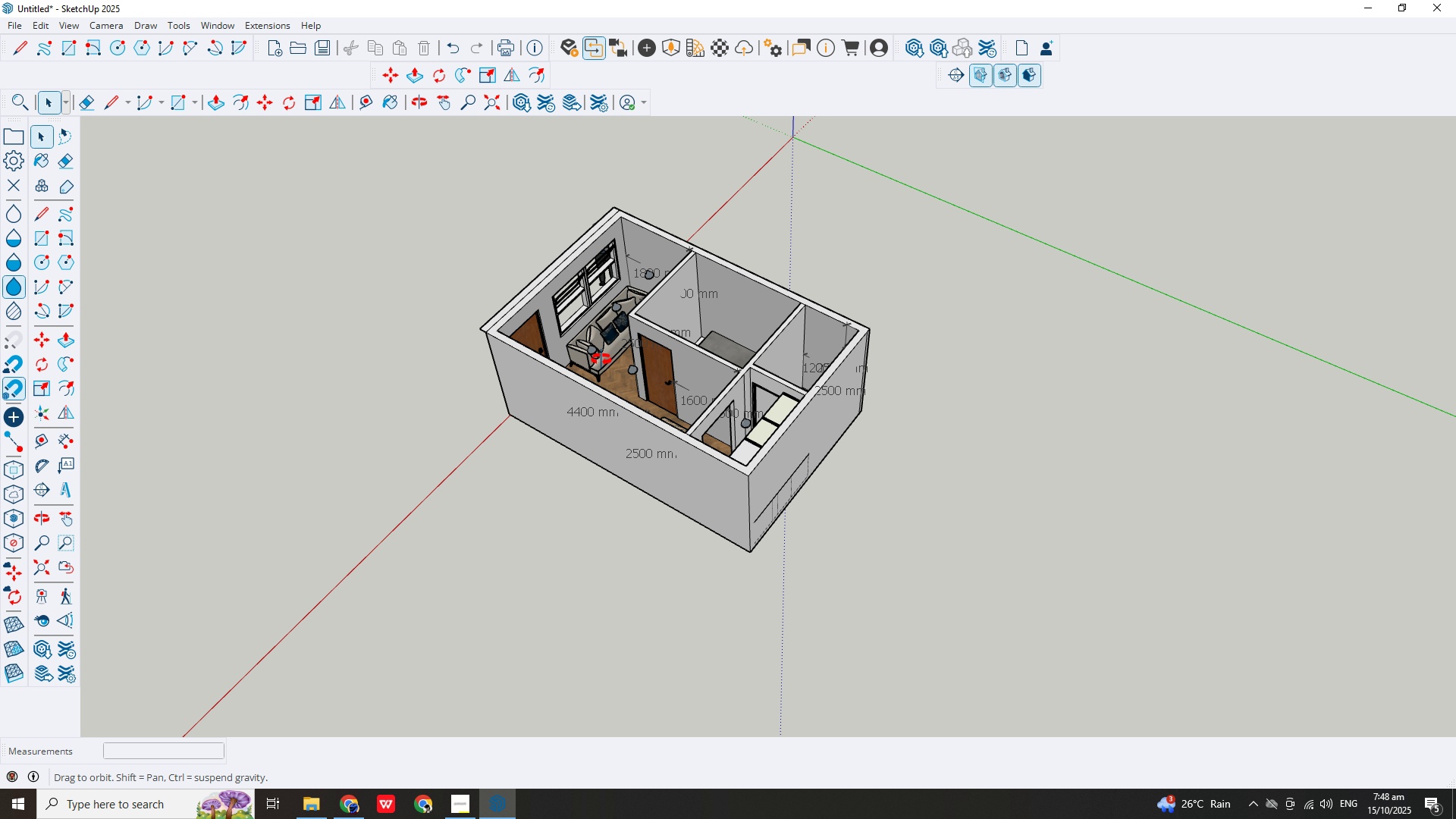 
scroll: coordinate [793, 294], scroll_direction: up, amount: 9.0
 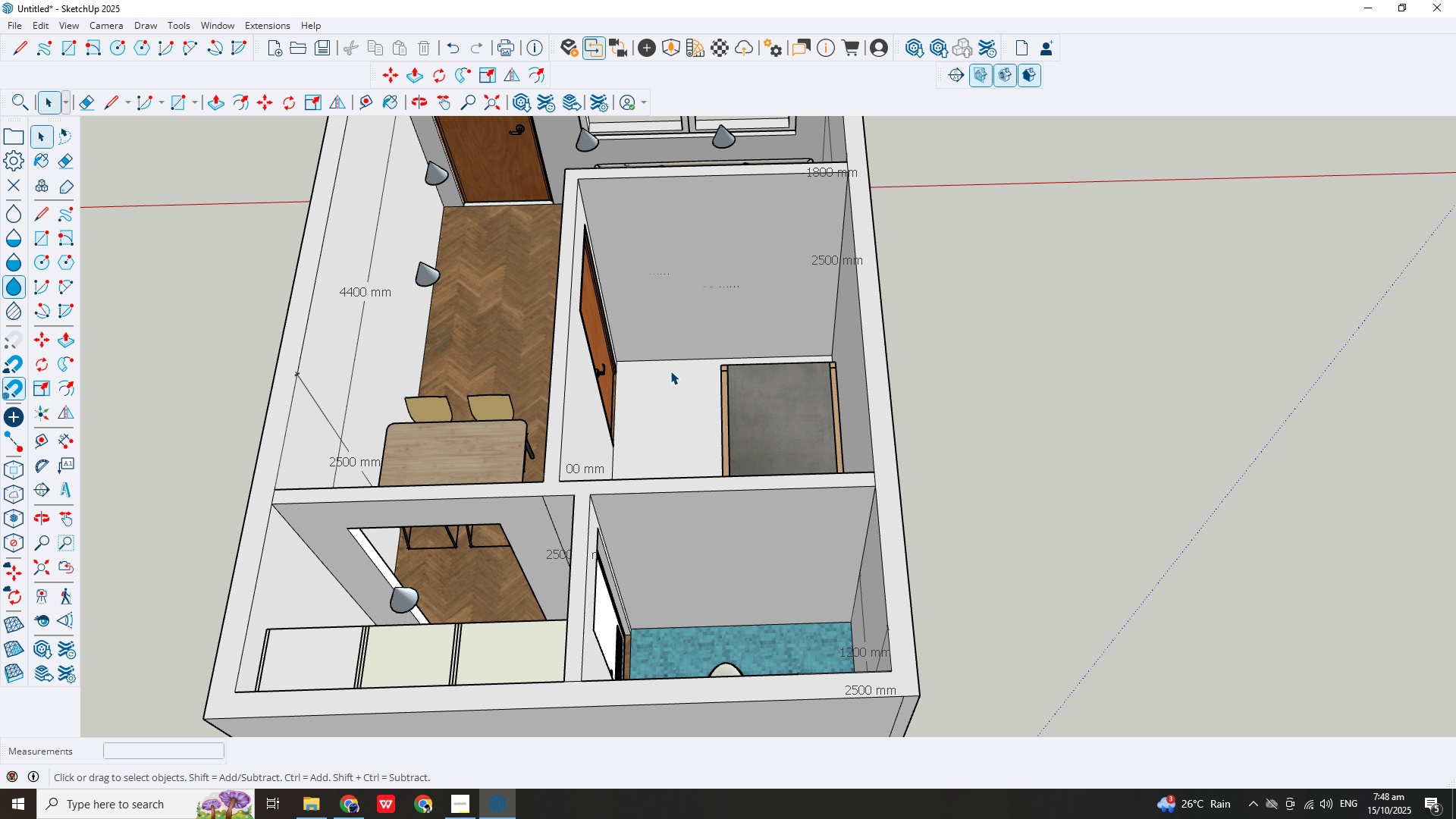 
scroll: coordinate [312, 375], scroll_direction: down, amount: 8.0
 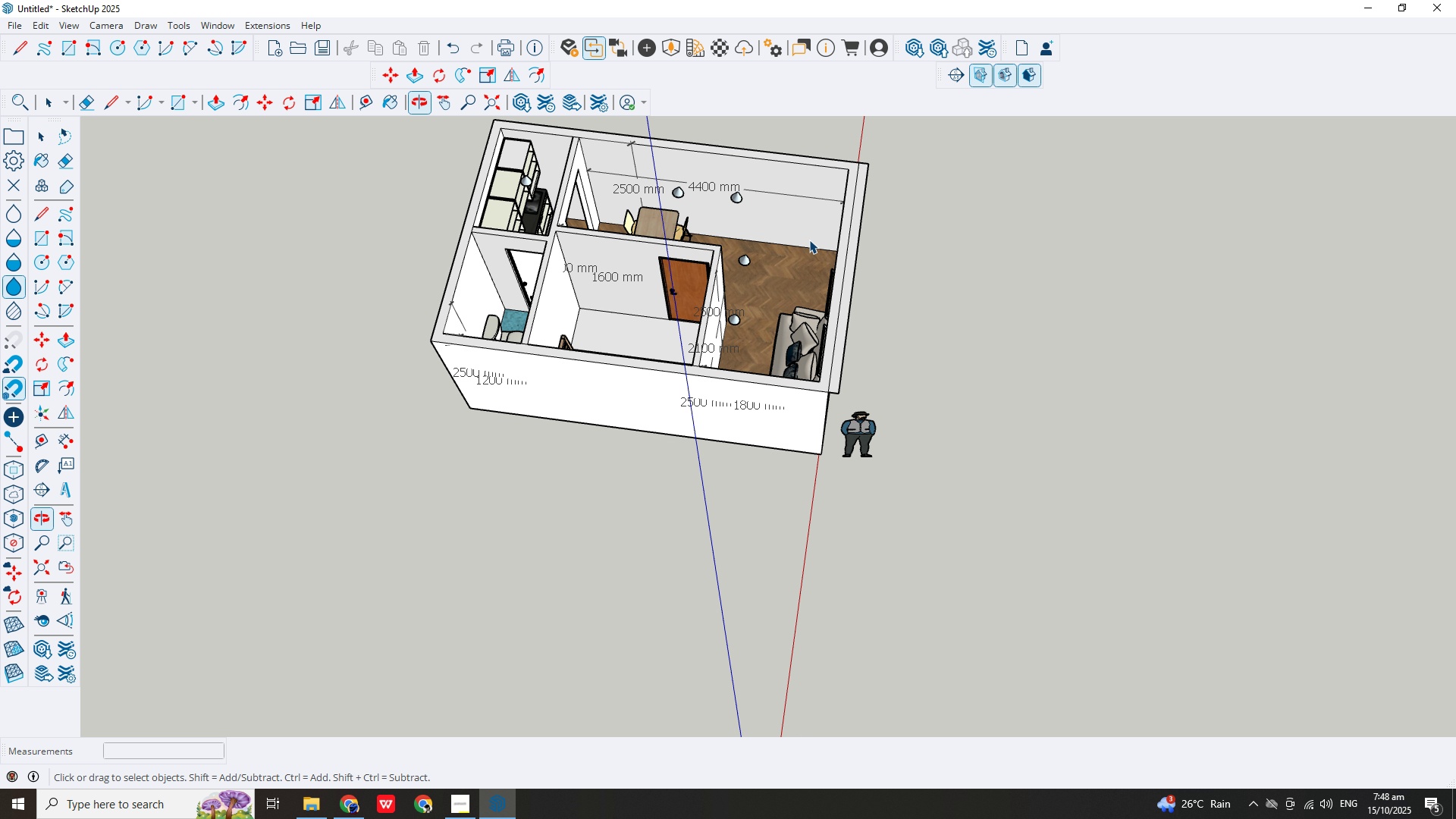 
scroll: coordinate [822, 240], scroll_direction: up, amount: 3.0
 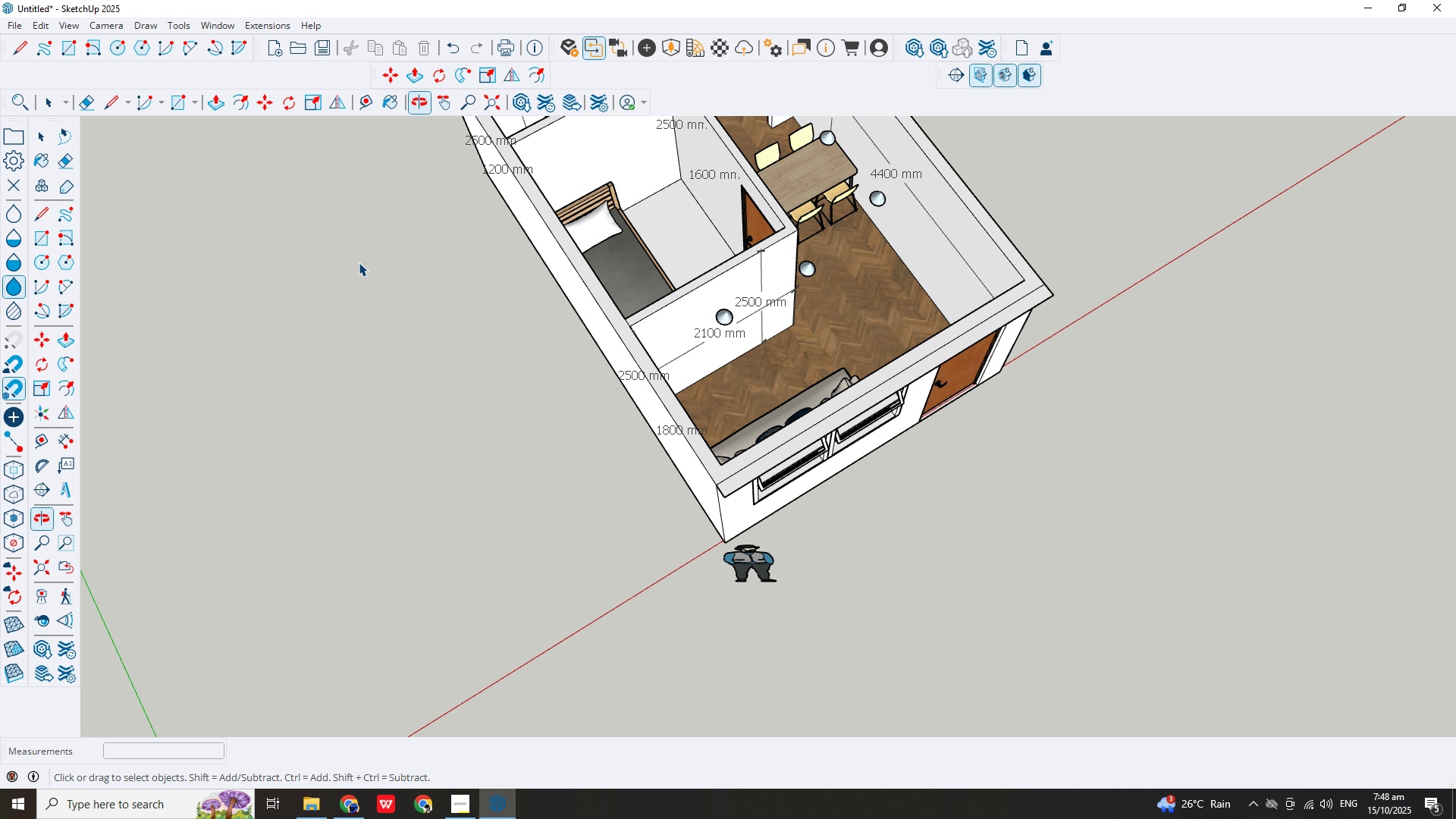 
scroll: coordinate [340, 267], scroll_direction: down, amount: 3.0
 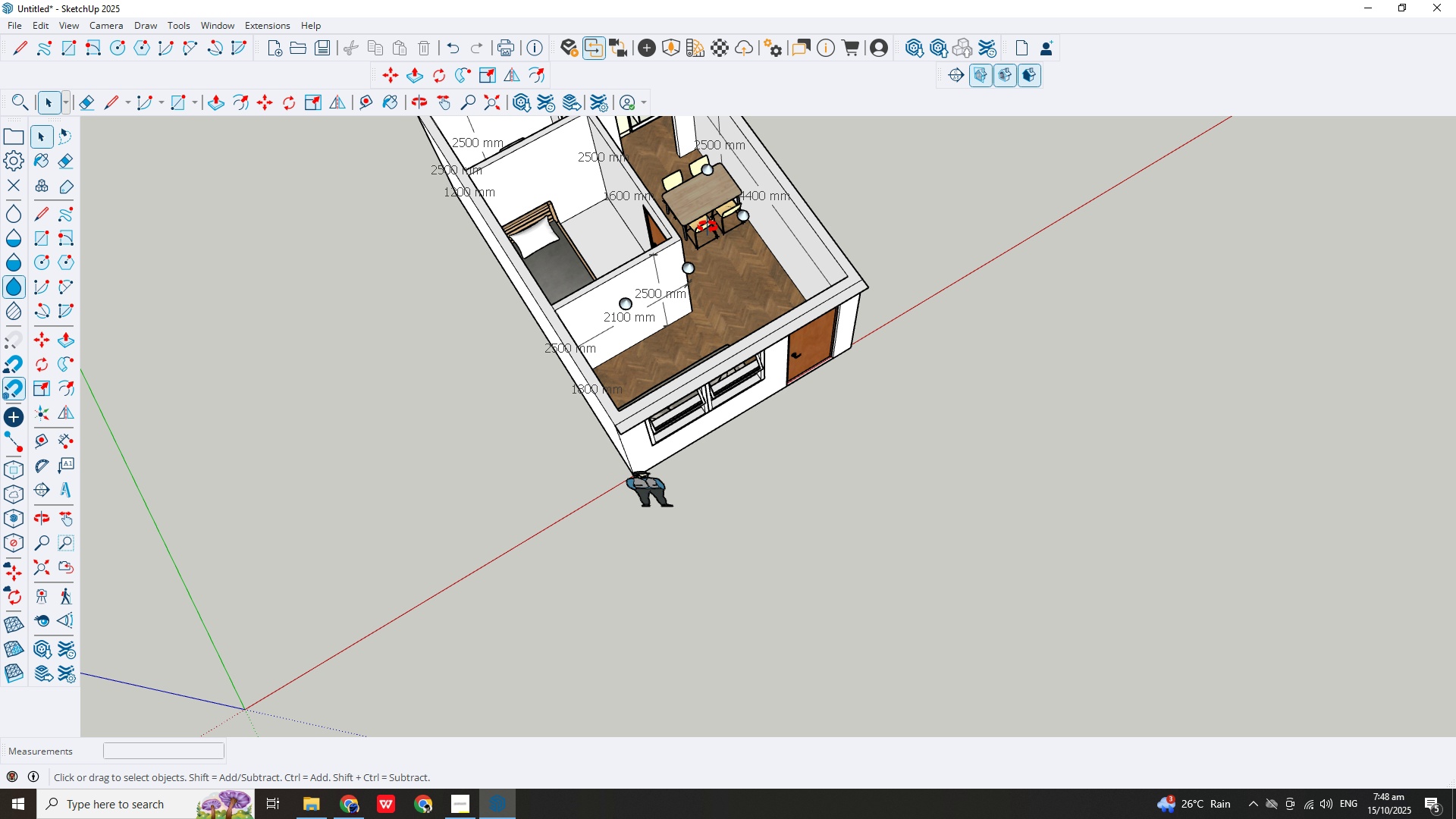 
scroll: coordinate [830, 155], scroll_direction: up, amount: 8.0
 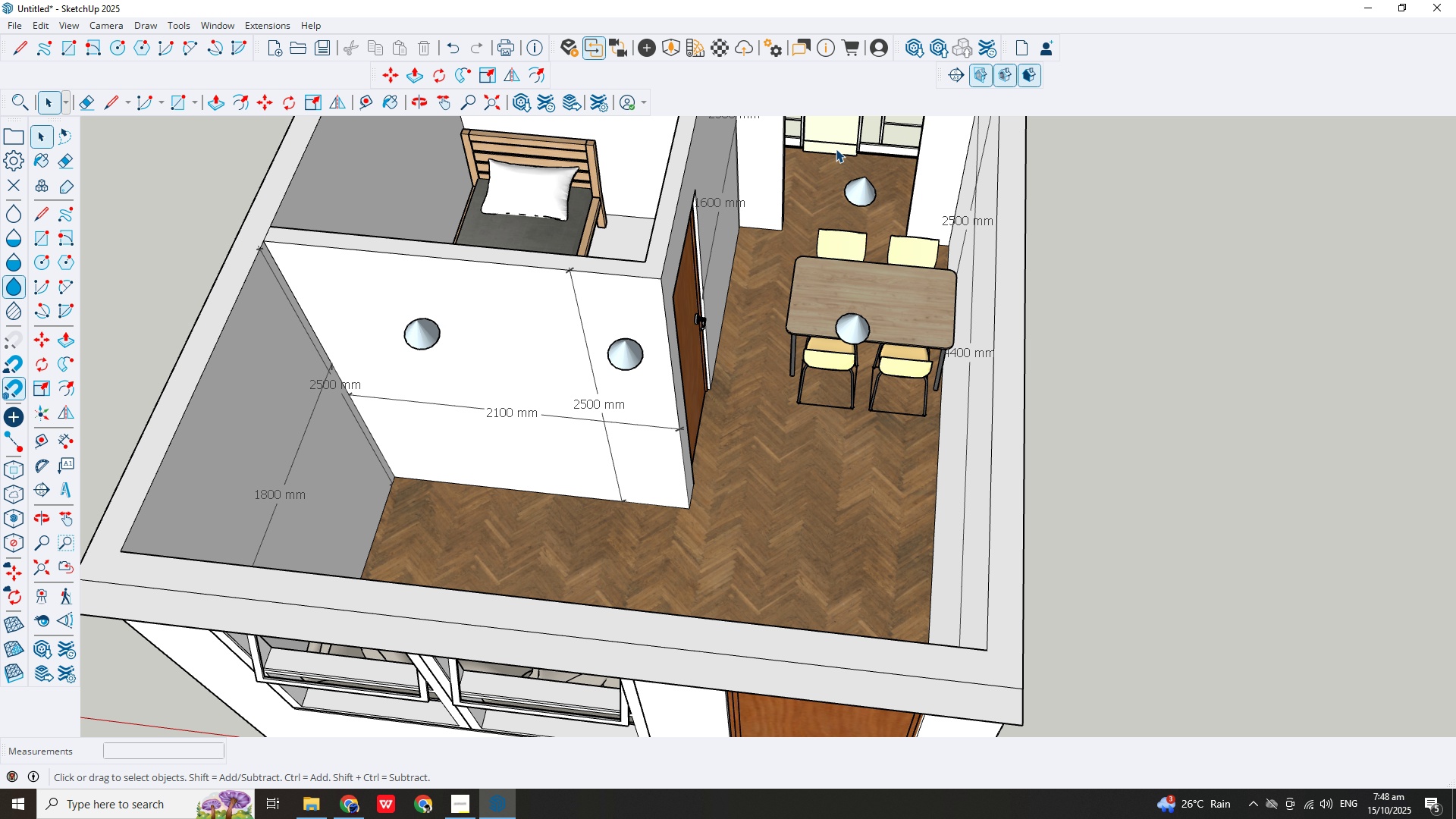 
wait(9.36)
 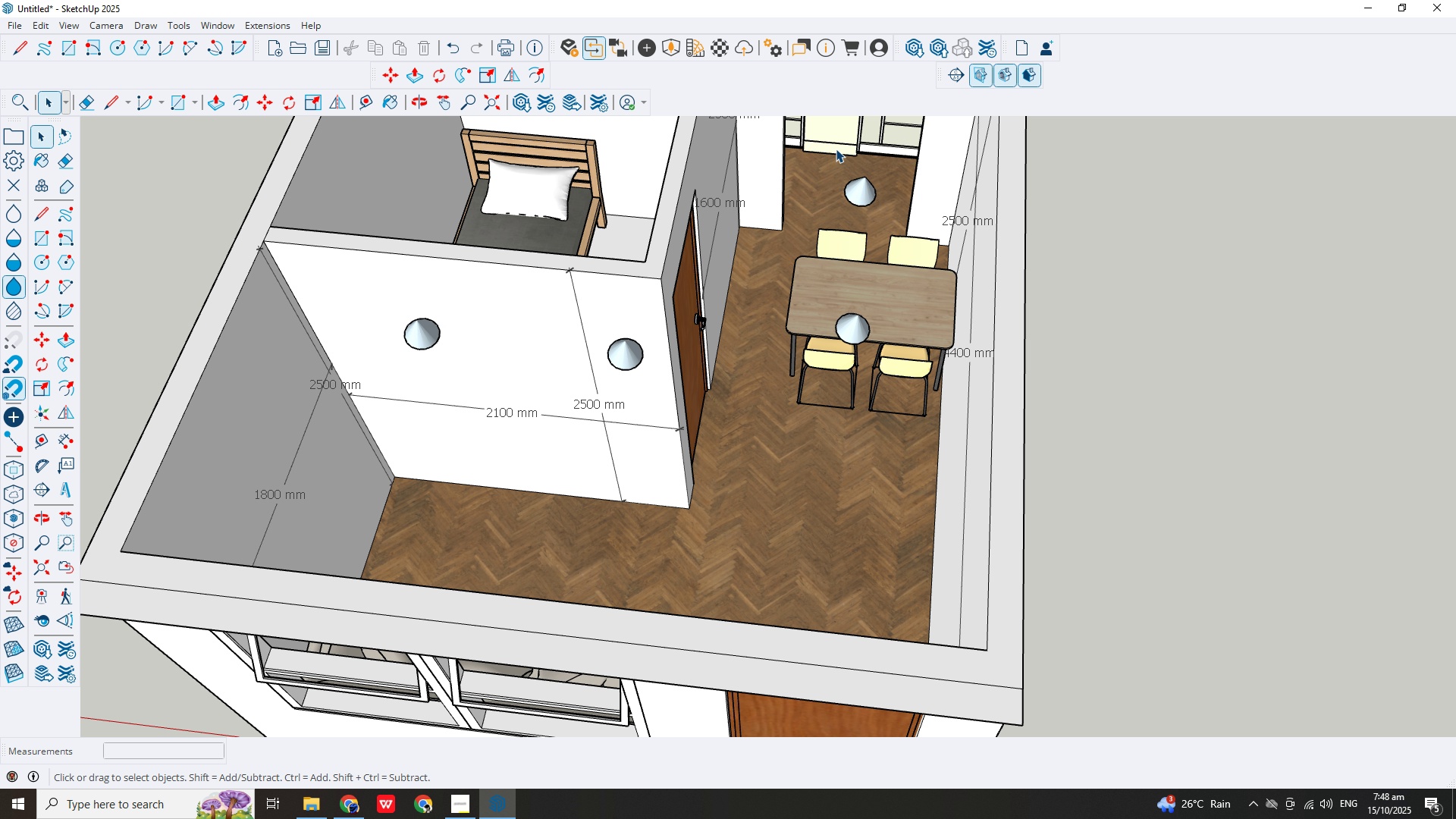 
scroll: coordinate [709, 316], scroll_direction: down, amount: 7.0
 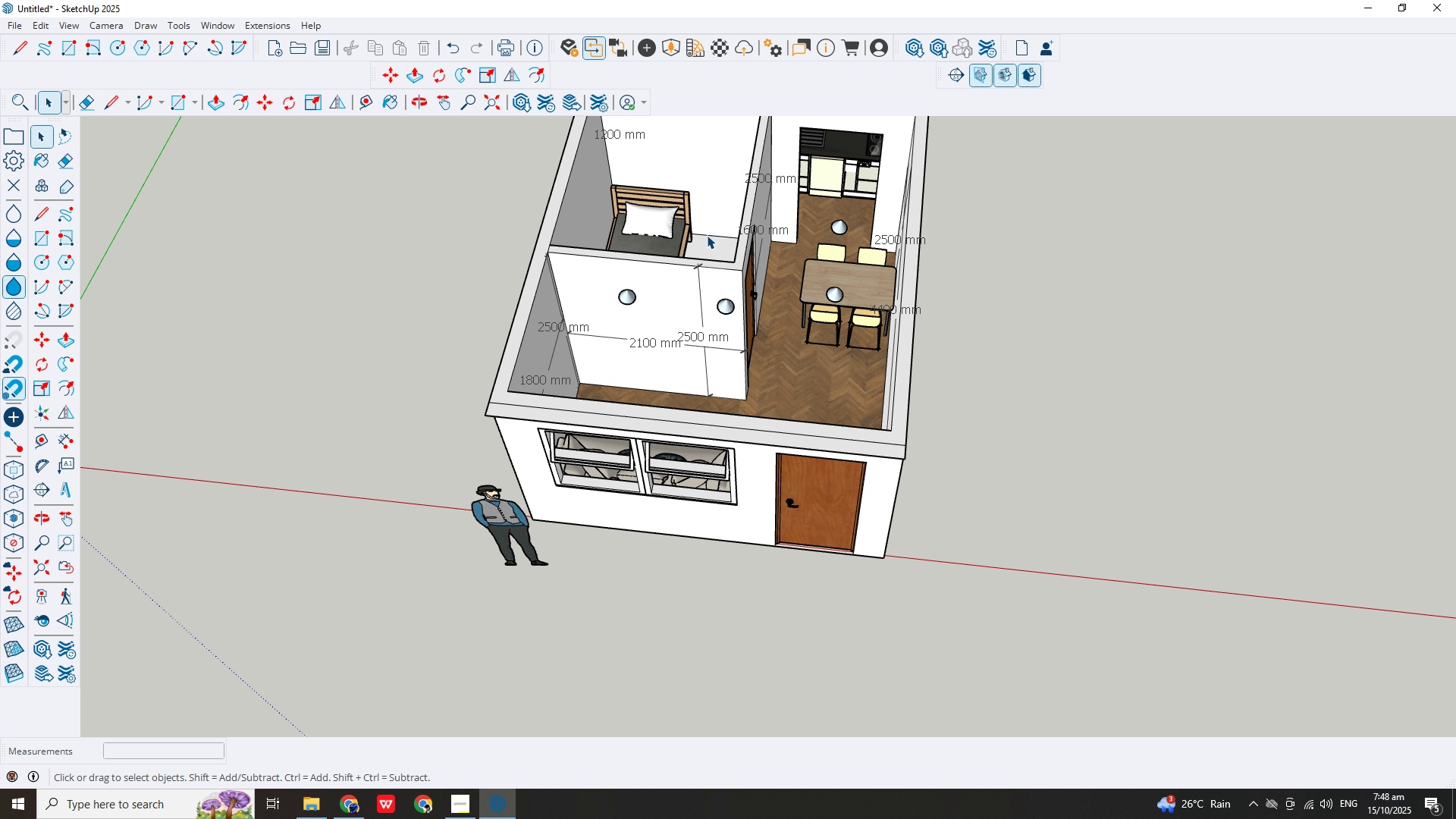 
scroll: coordinate [706, 232], scroll_direction: up, amount: 3.0
 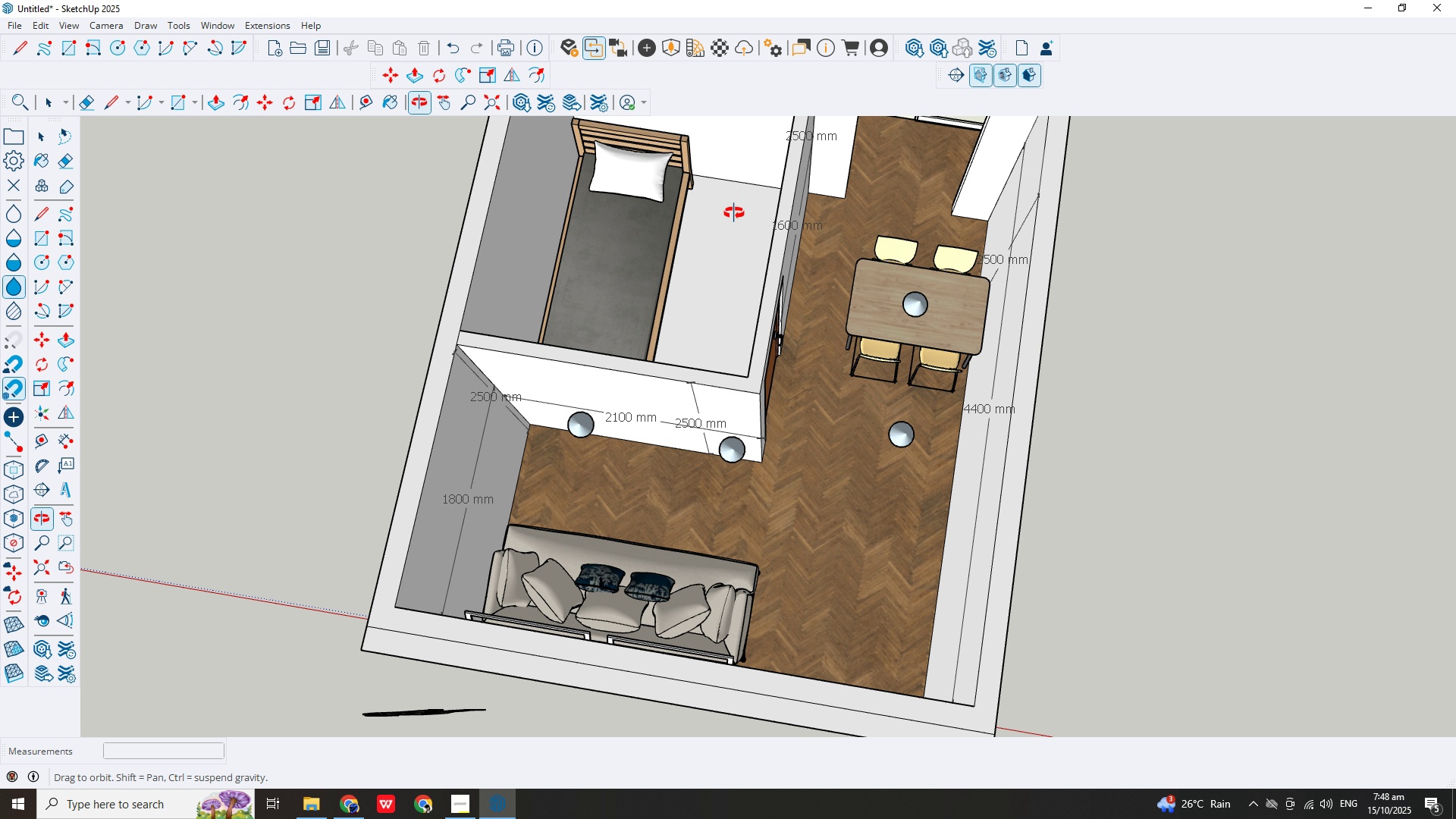 
wait(6.49)
 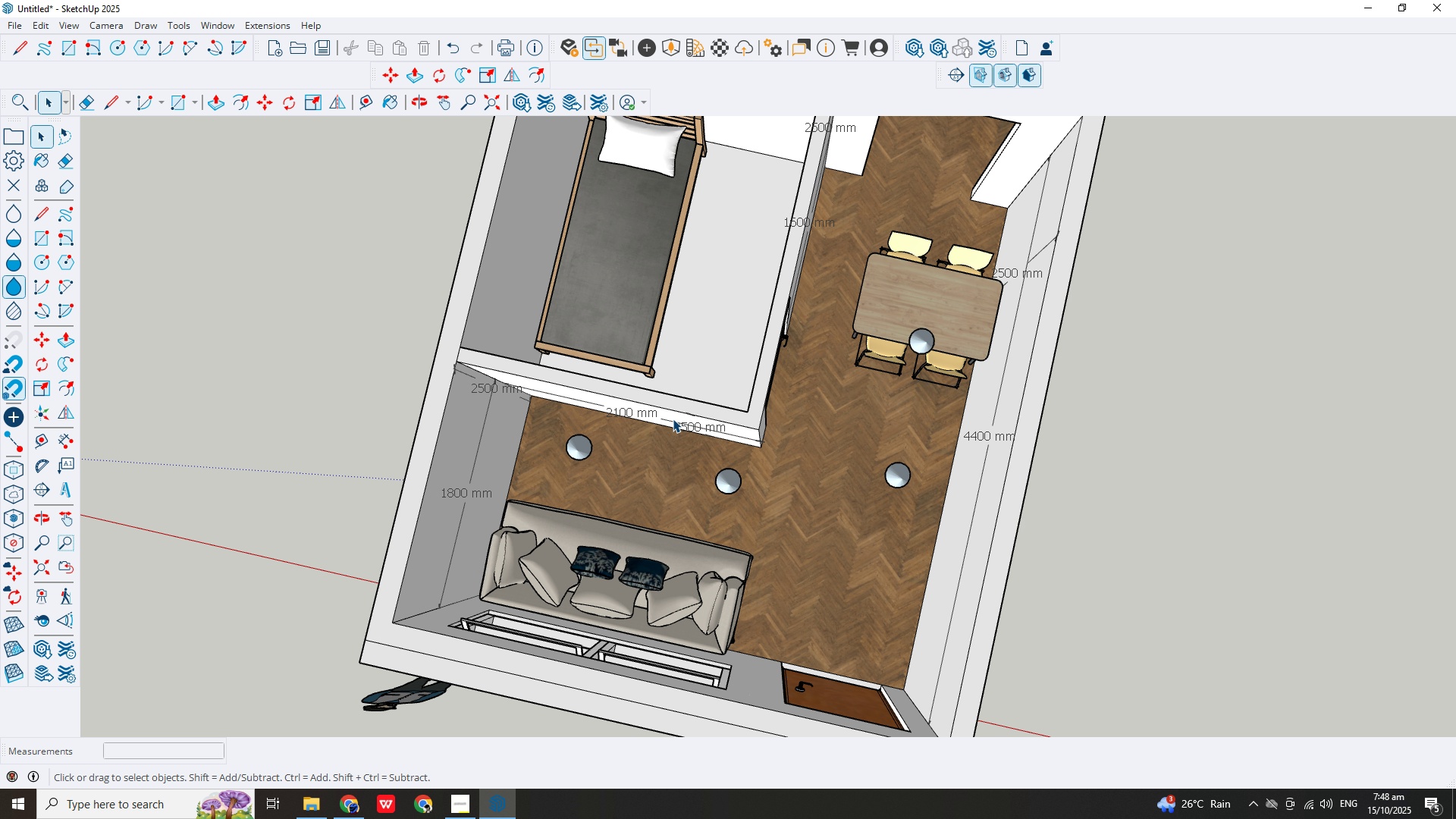 
scroll: coordinate [552, 253], scroll_direction: up, amount: 9.0
 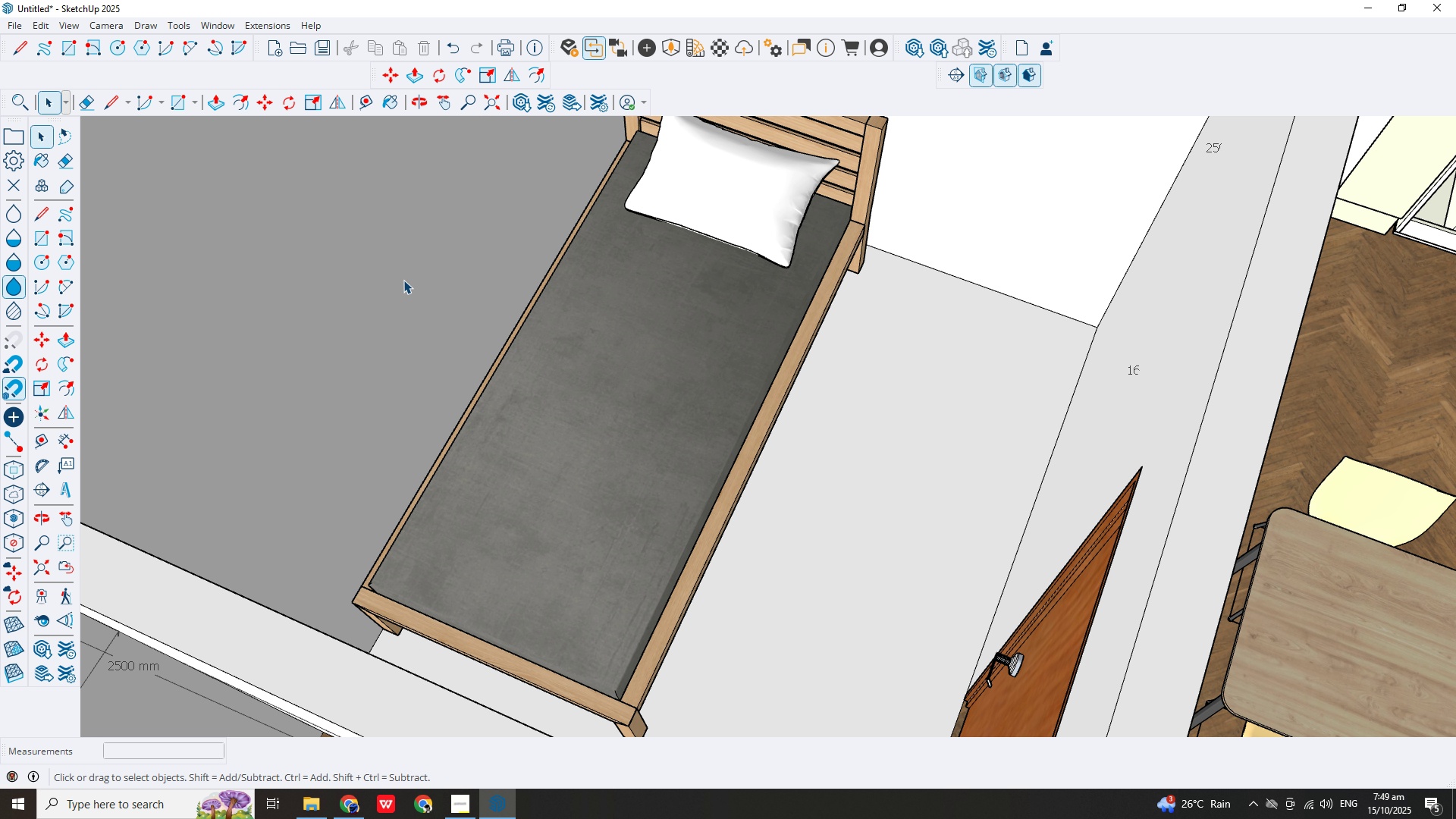 
scroll: coordinate [545, 337], scroll_direction: down, amount: 7.0